 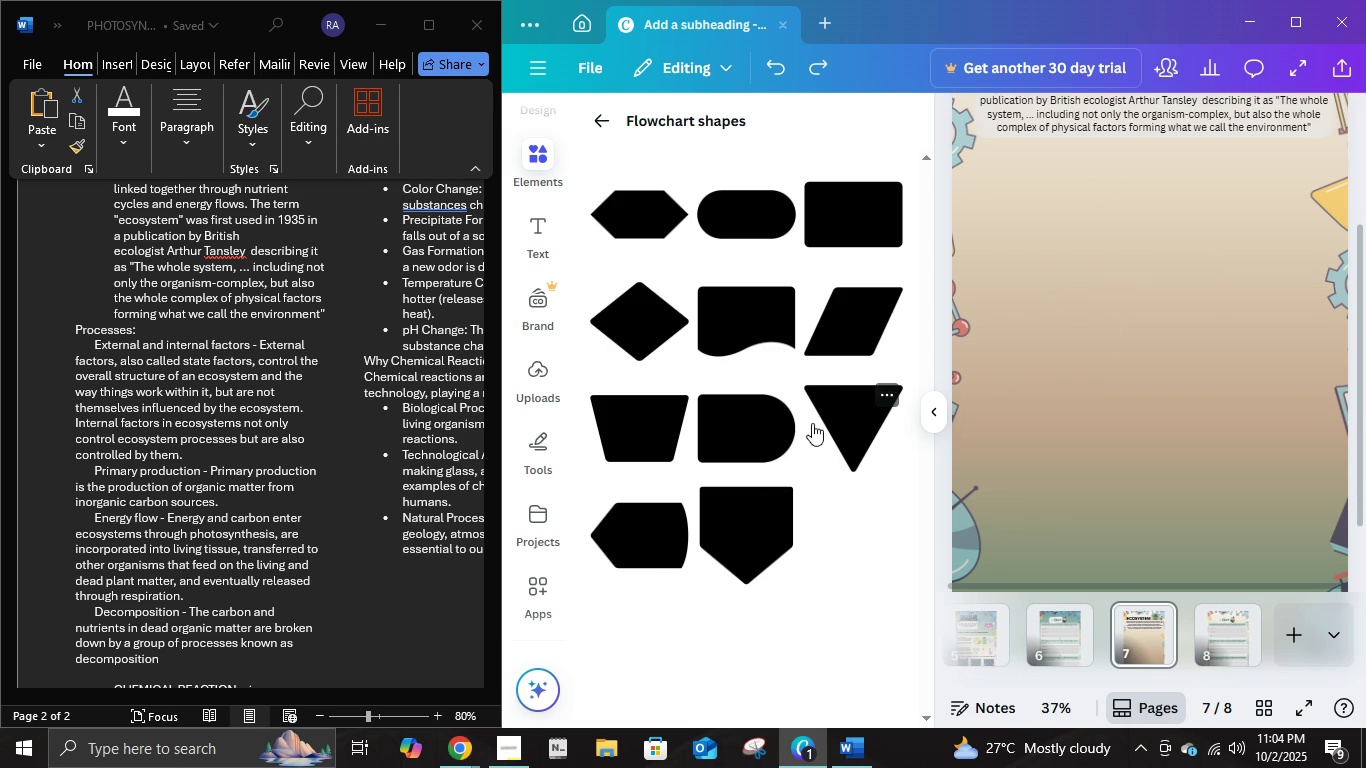 
left_click([859, 234])
 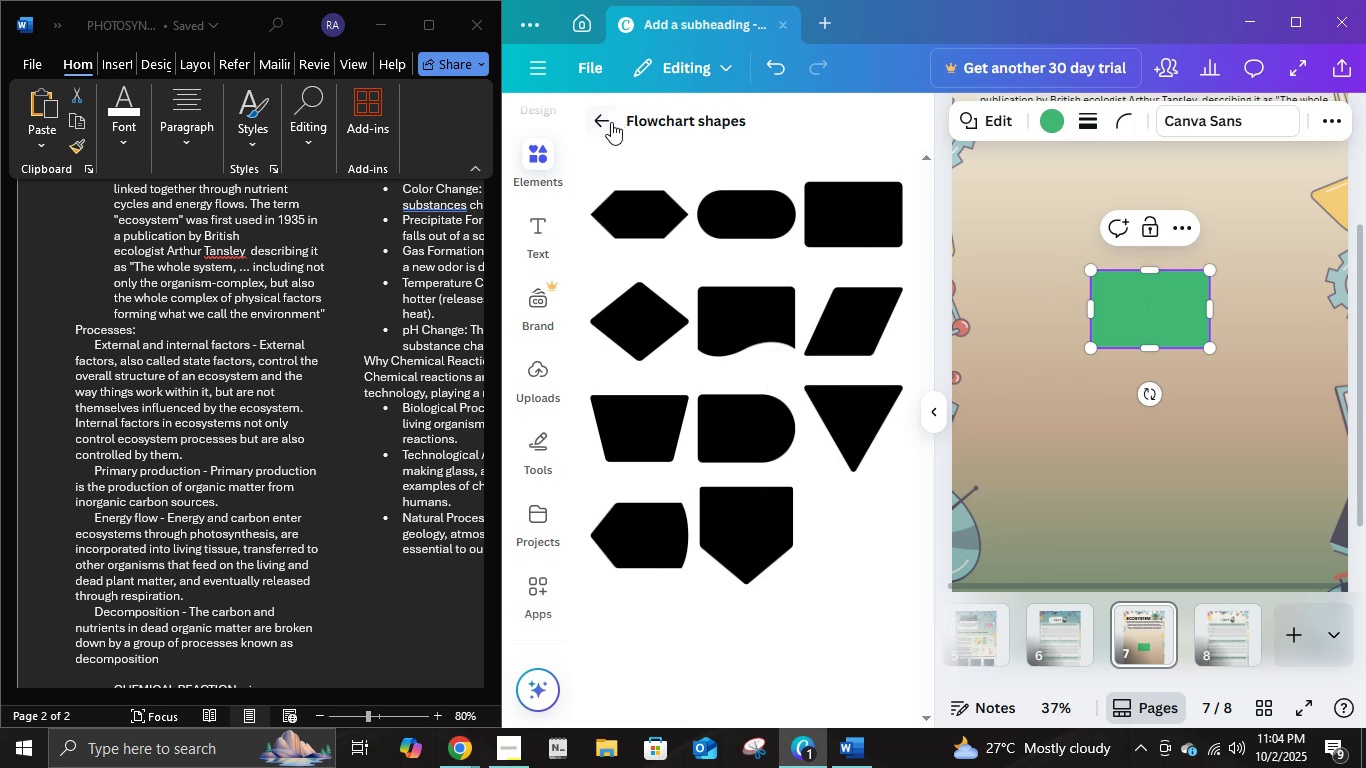 
left_click([609, 122])
 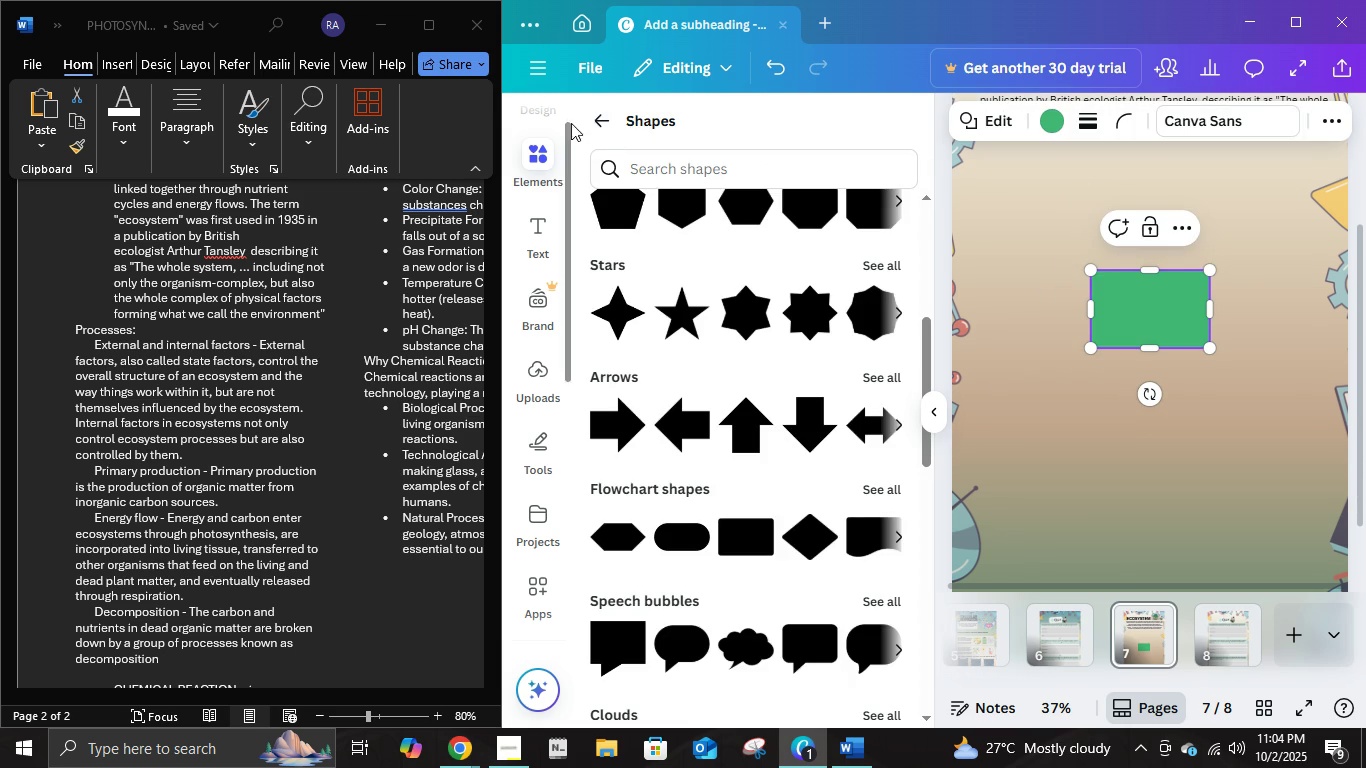 
left_click([592, 120])
 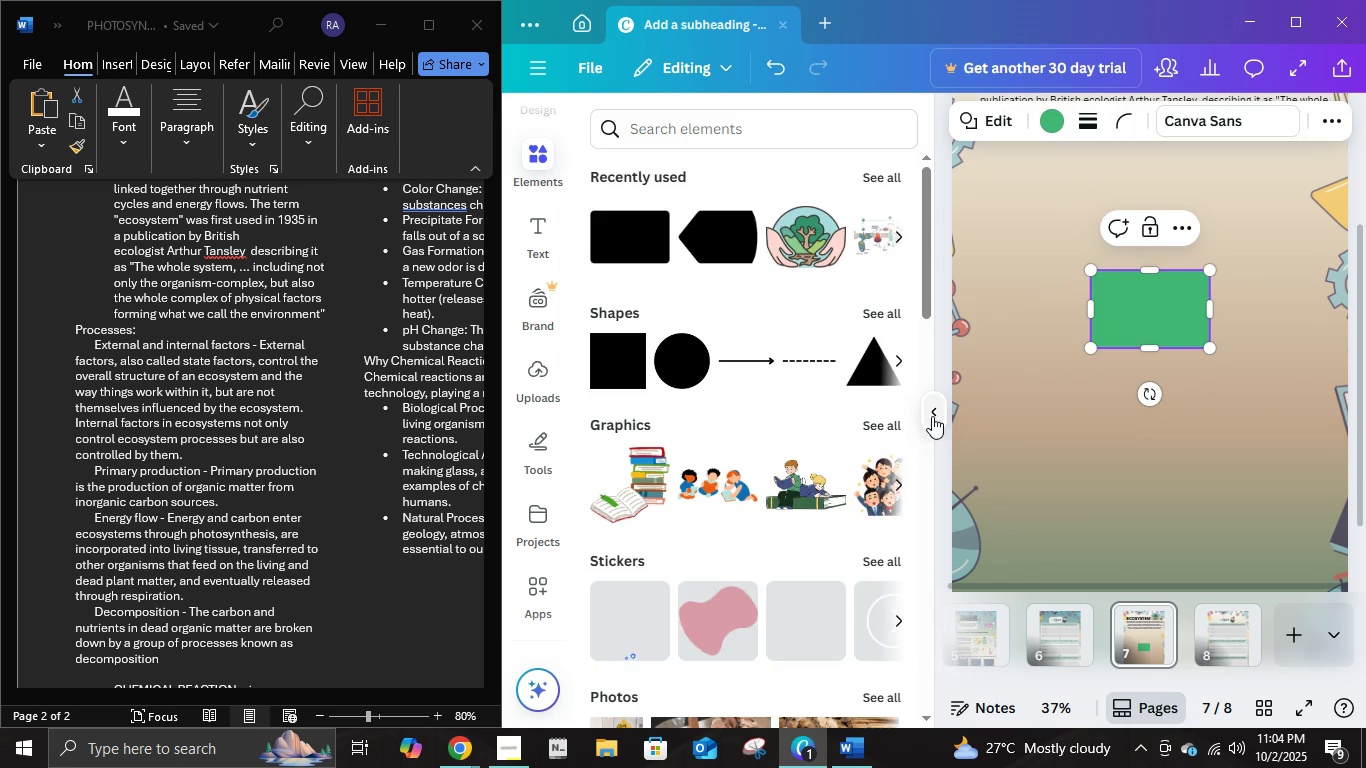 
left_click([933, 411])
 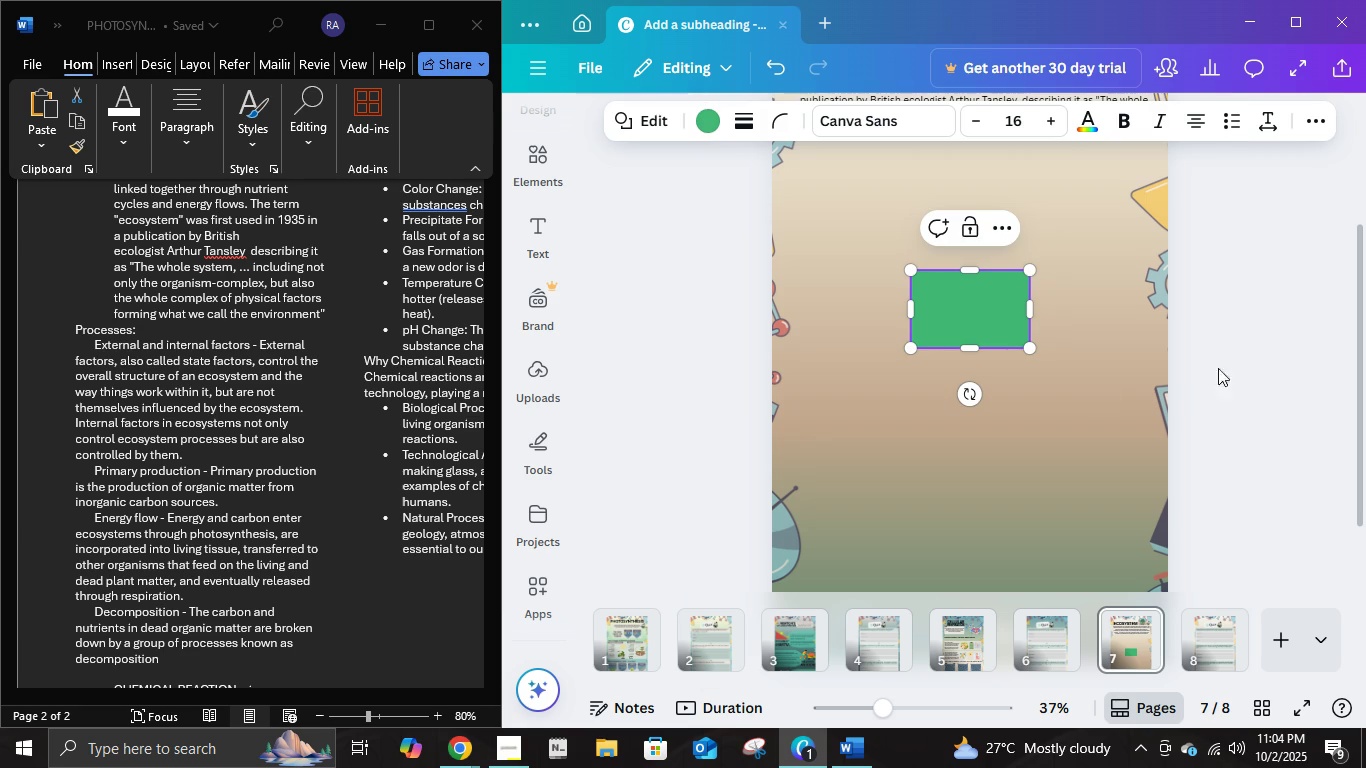 
left_click([1236, 358])